 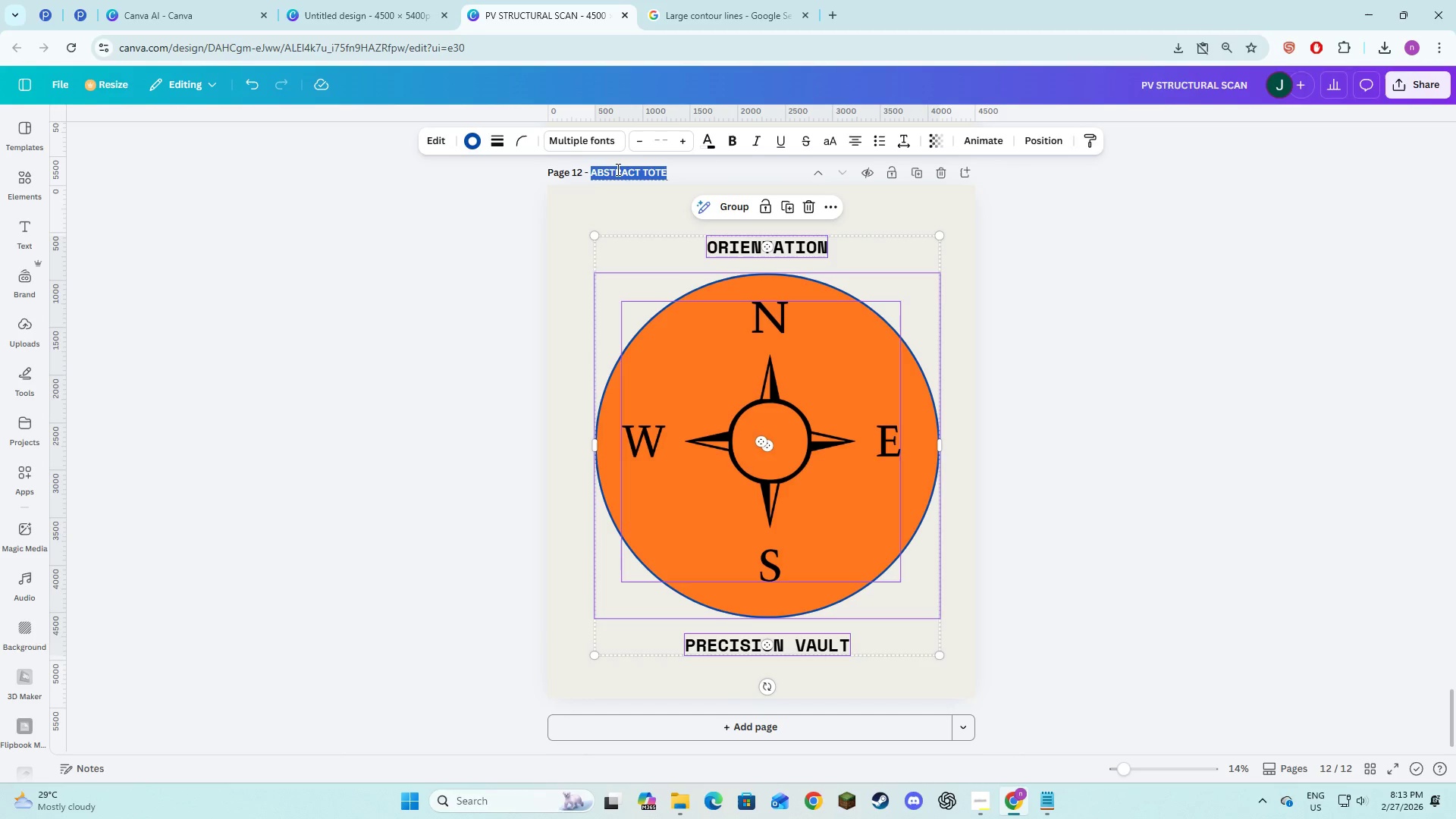 
key(Control+C)
 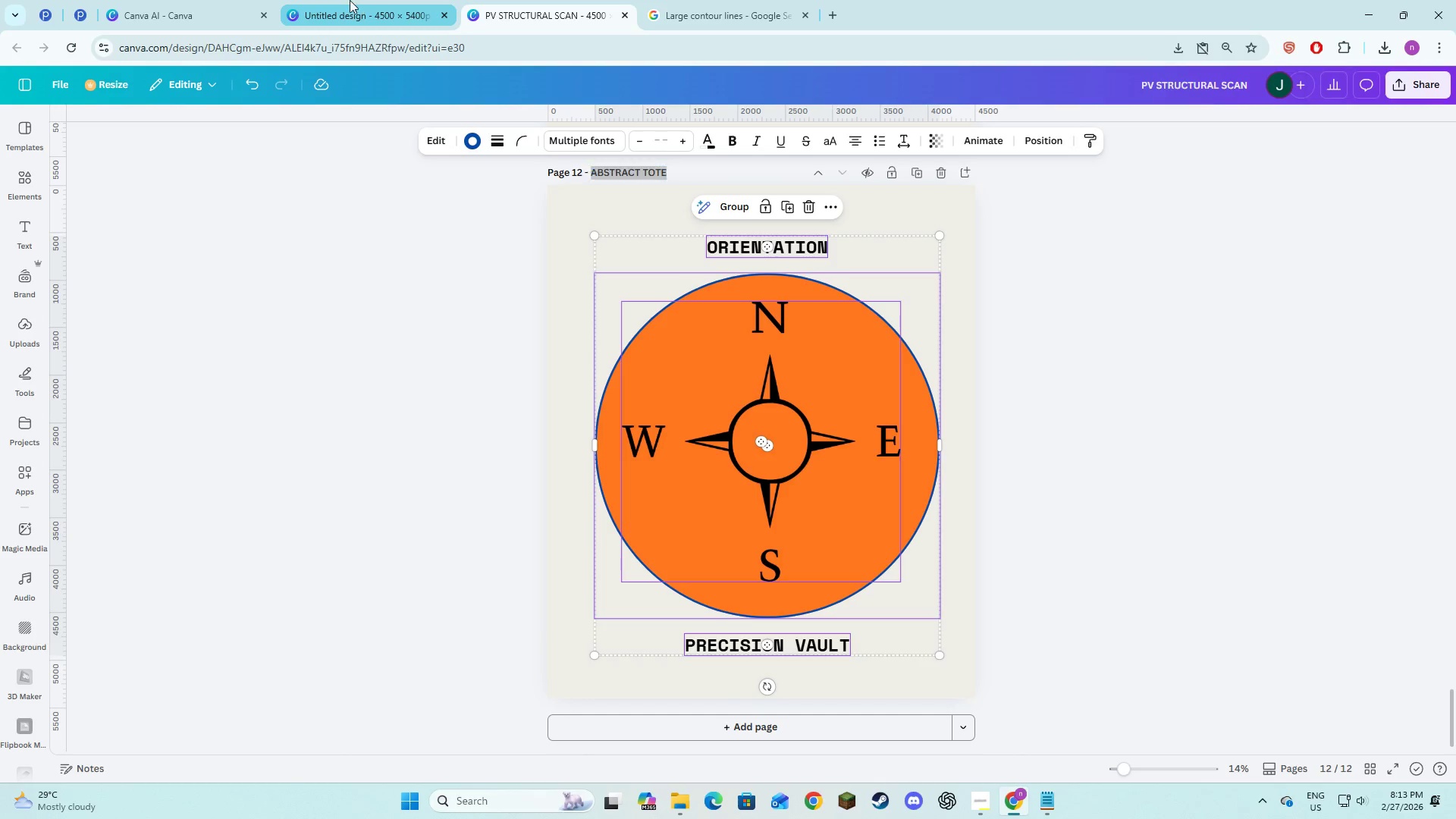 
left_click([350, 0])
 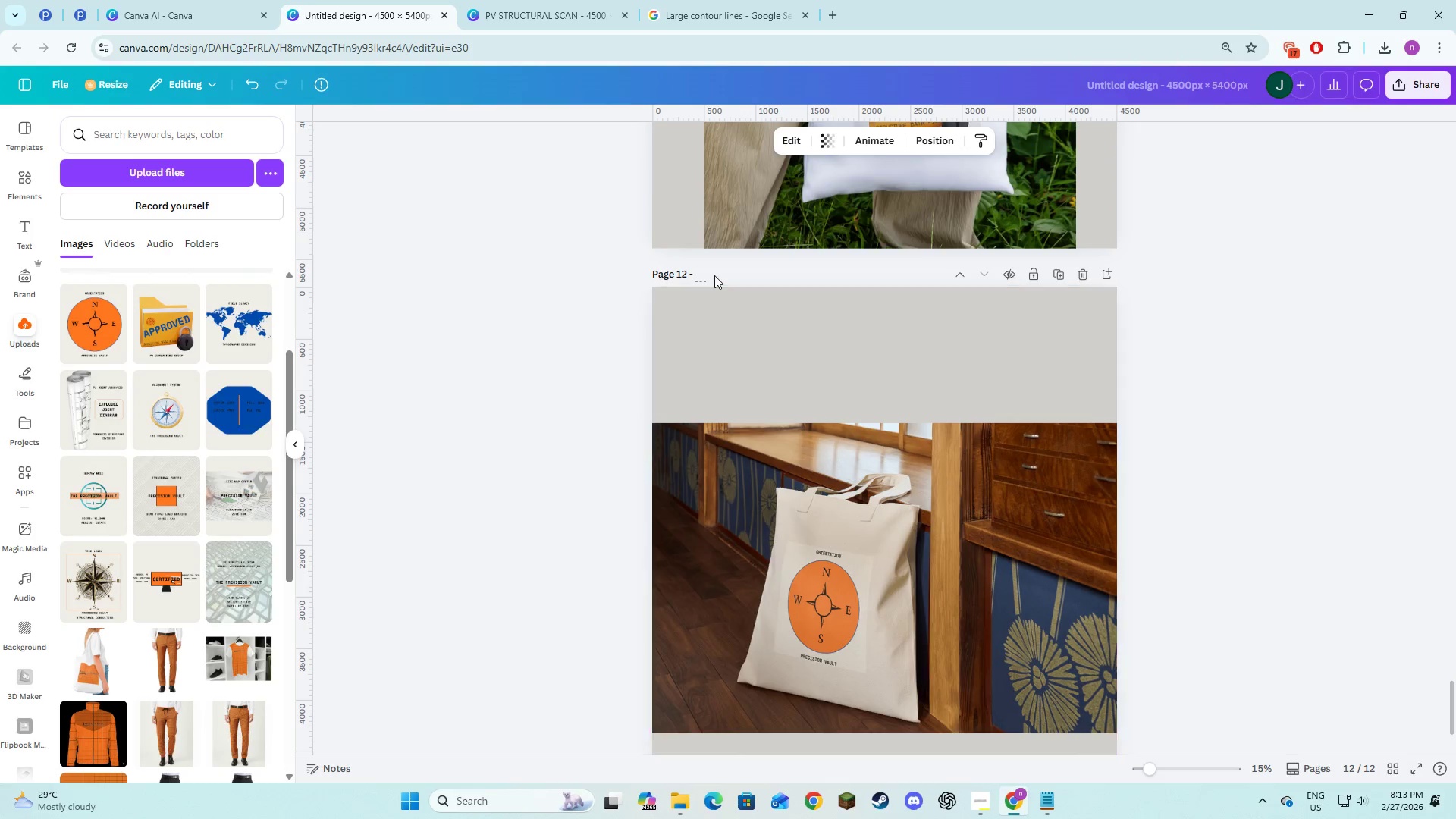 
key(Control+V)
 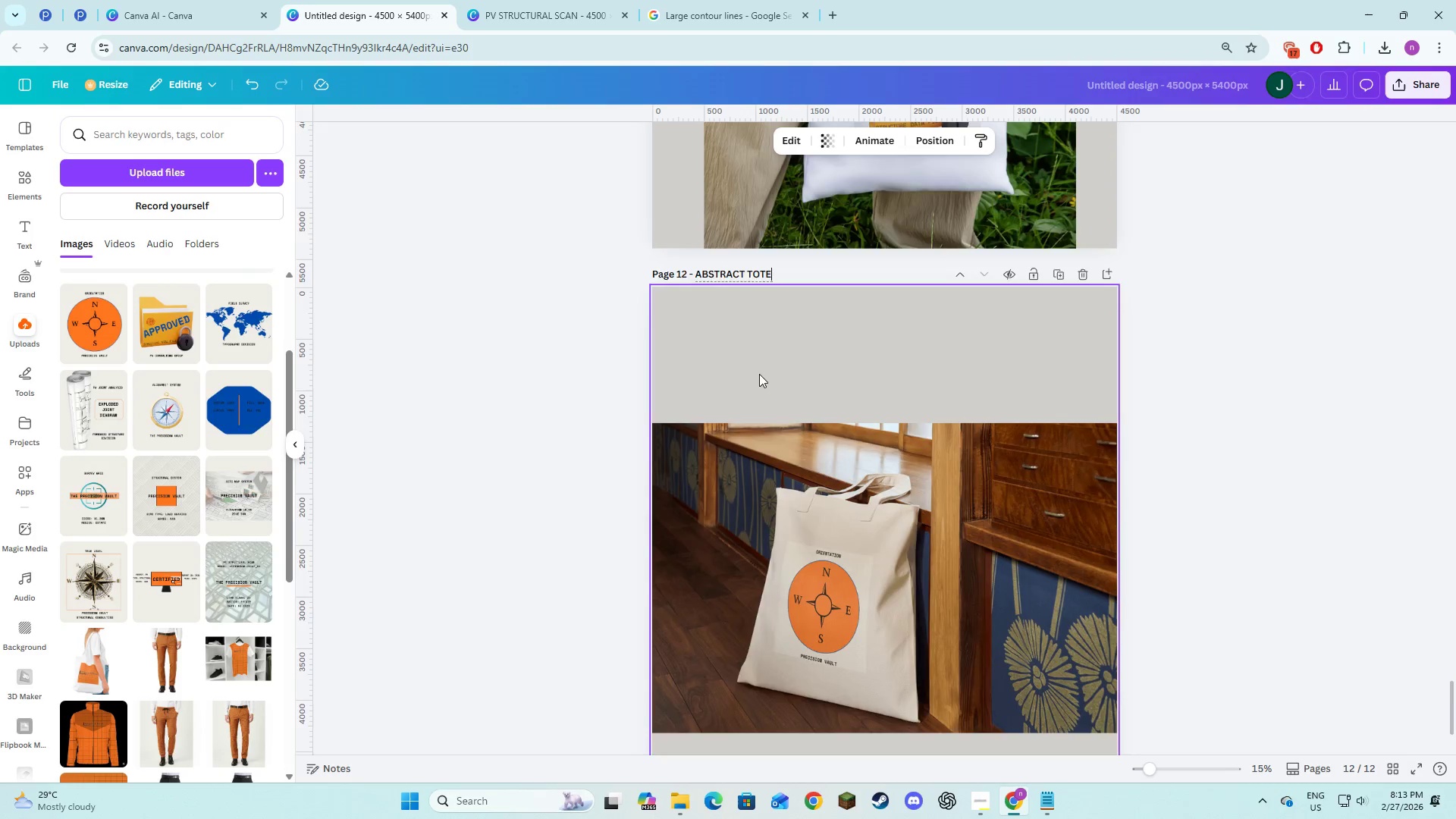 
left_click([737, 357])
 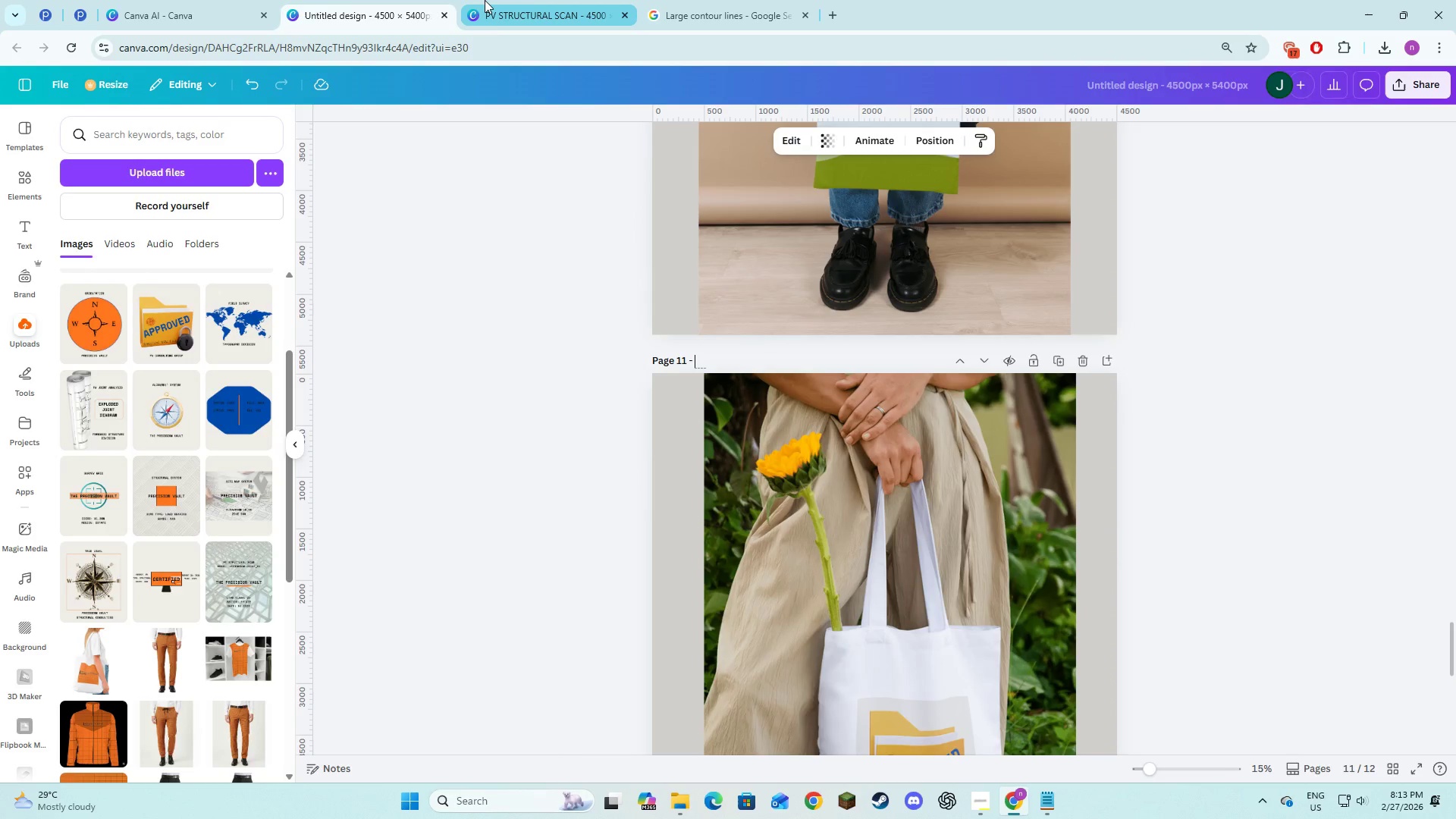 
scroll: coordinate [761, 370], scroll_direction: up, amount: 9.0
 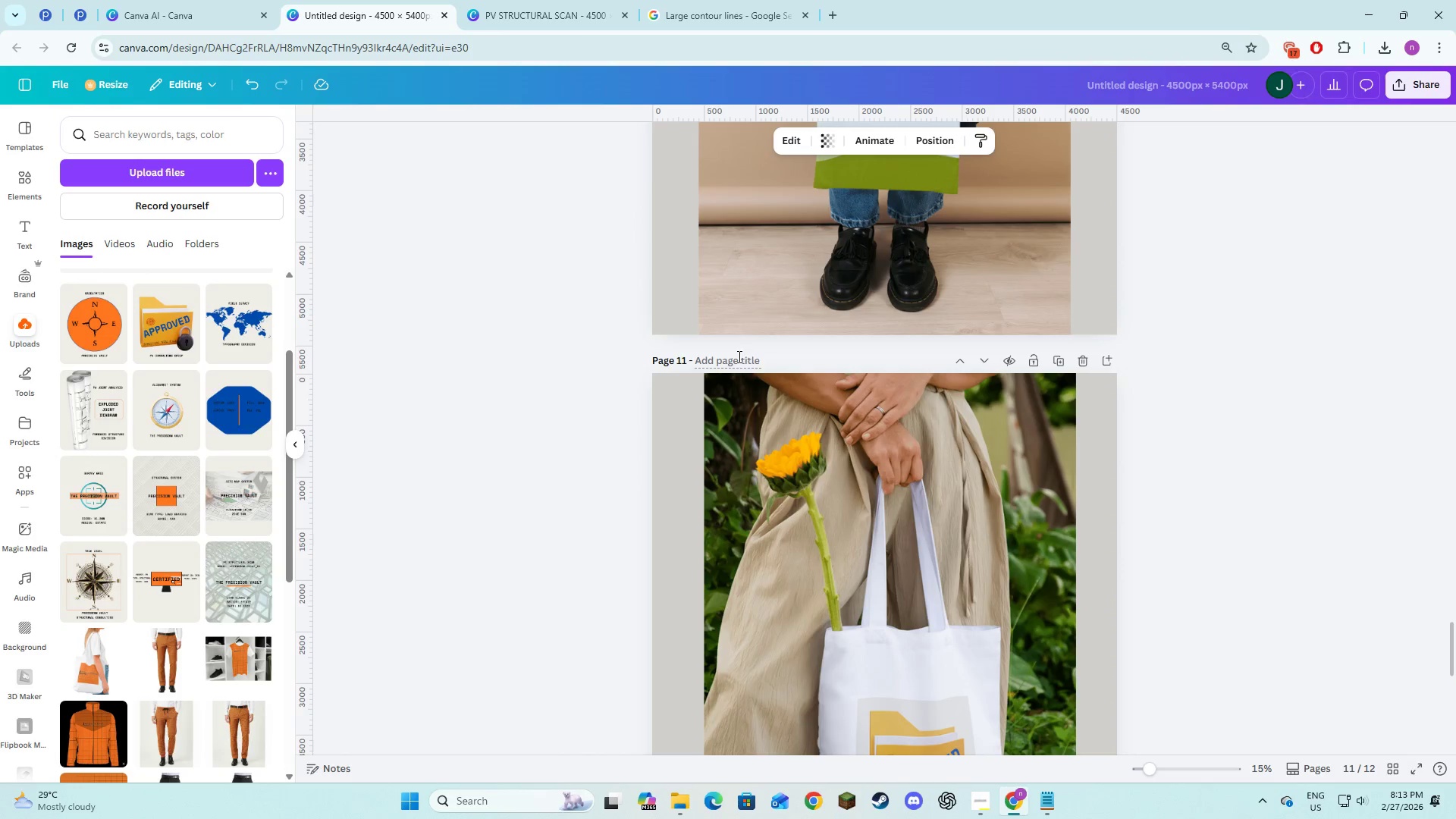 
double_click([485, 0])
 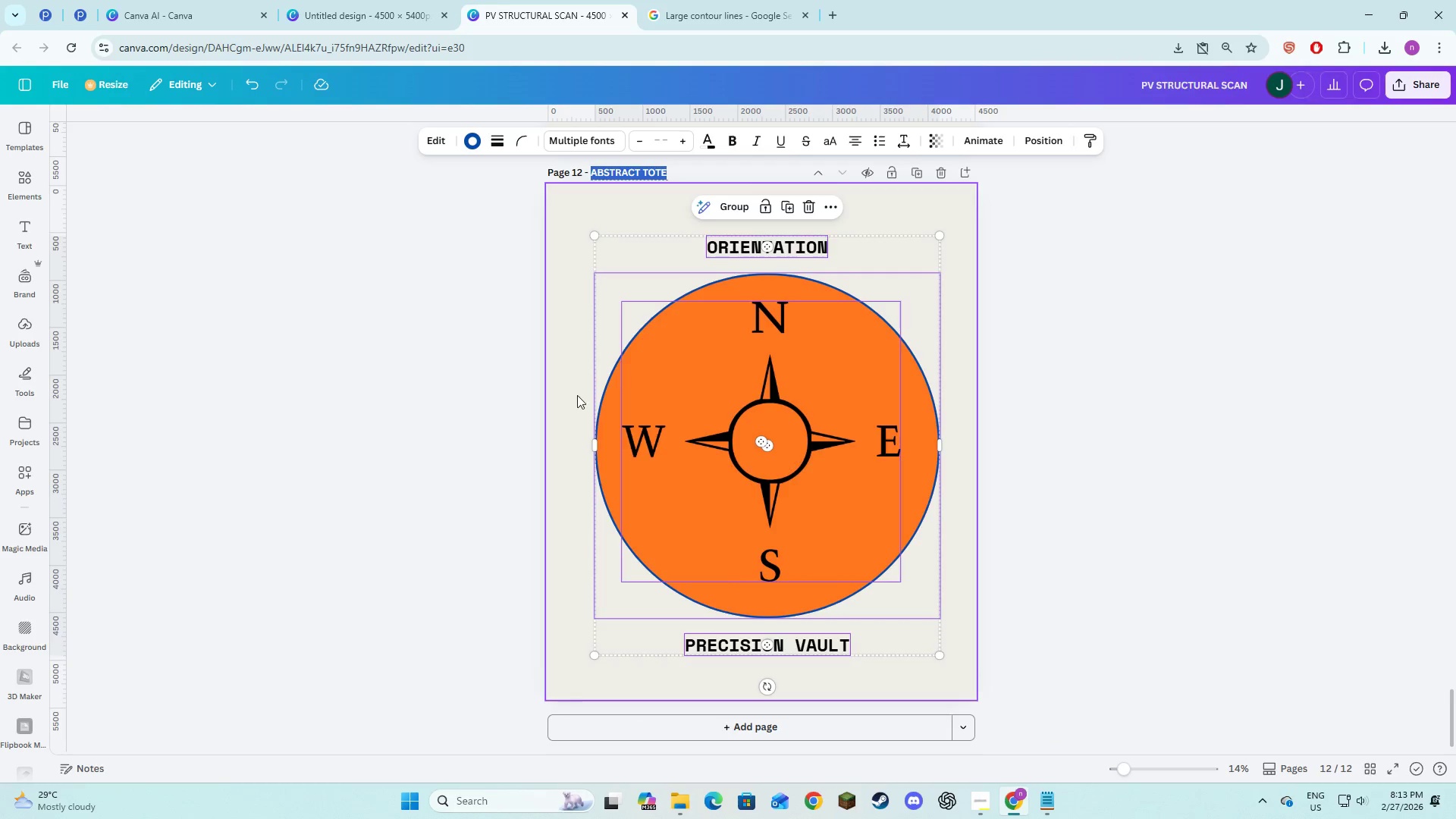 
scroll: coordinate [576, 399], scroll_direction: up, amount: 8.0
 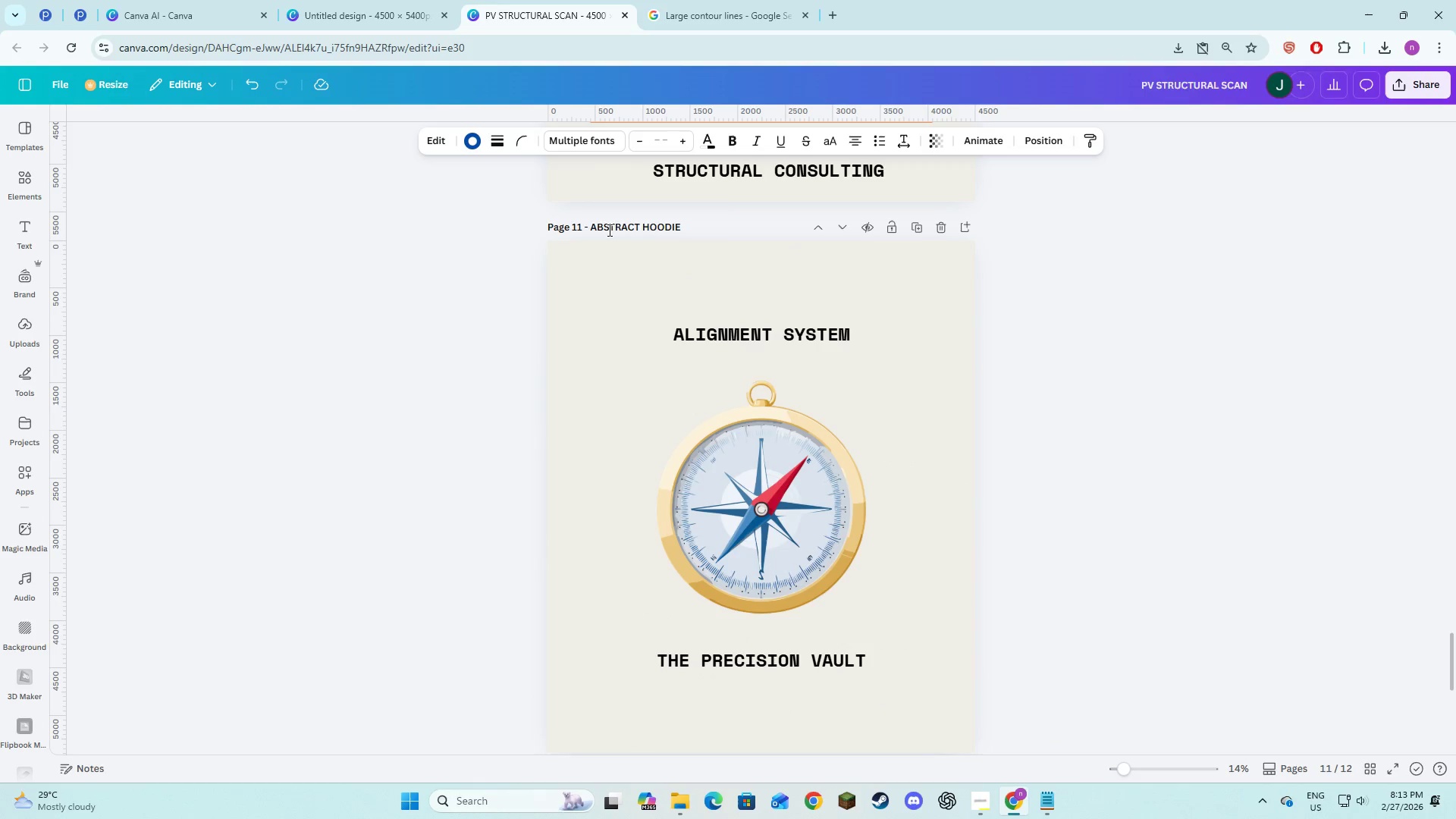 
left_click([612, 224])
 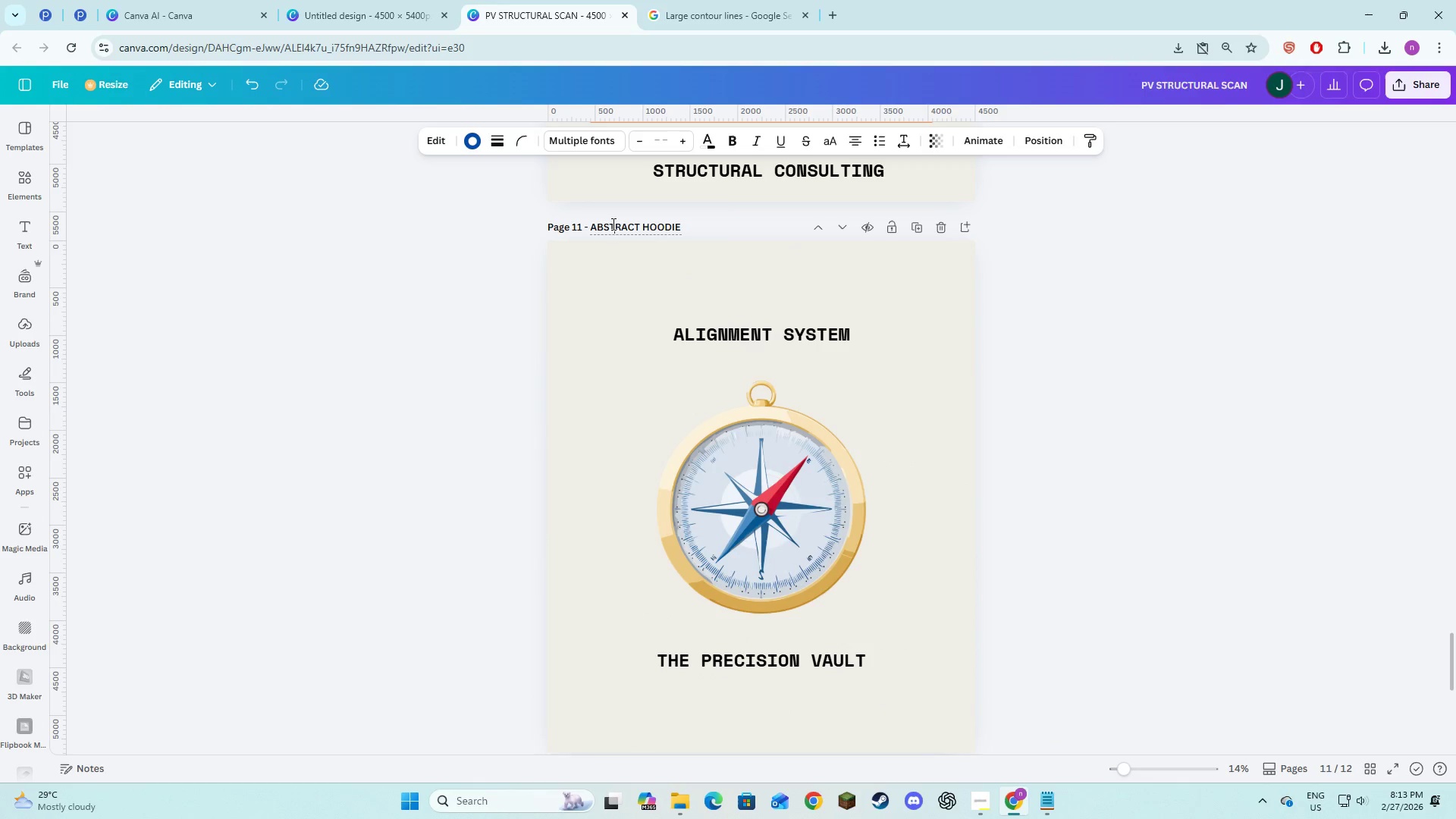 
key(Control+A)
 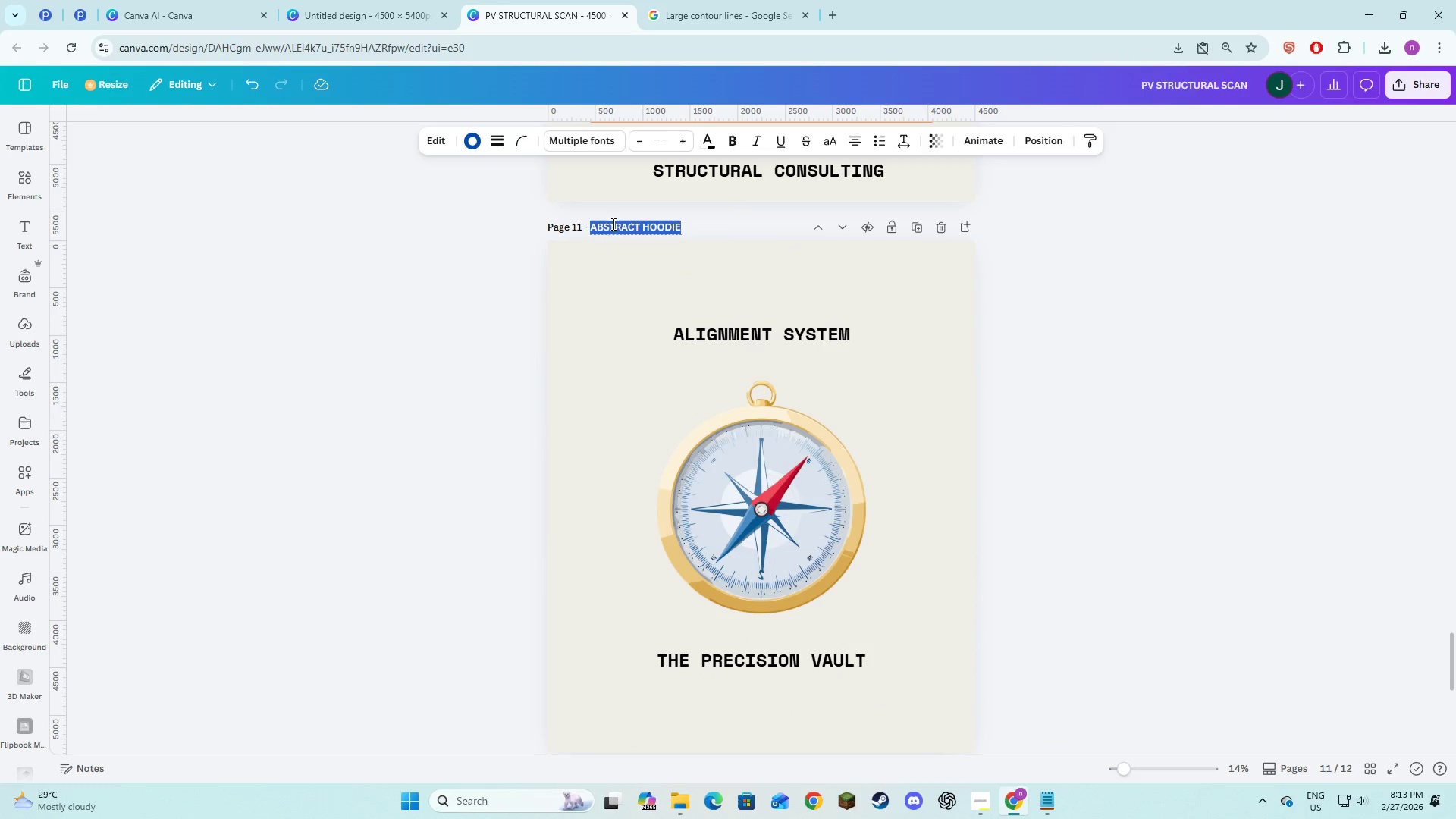 
key(Control+C)
 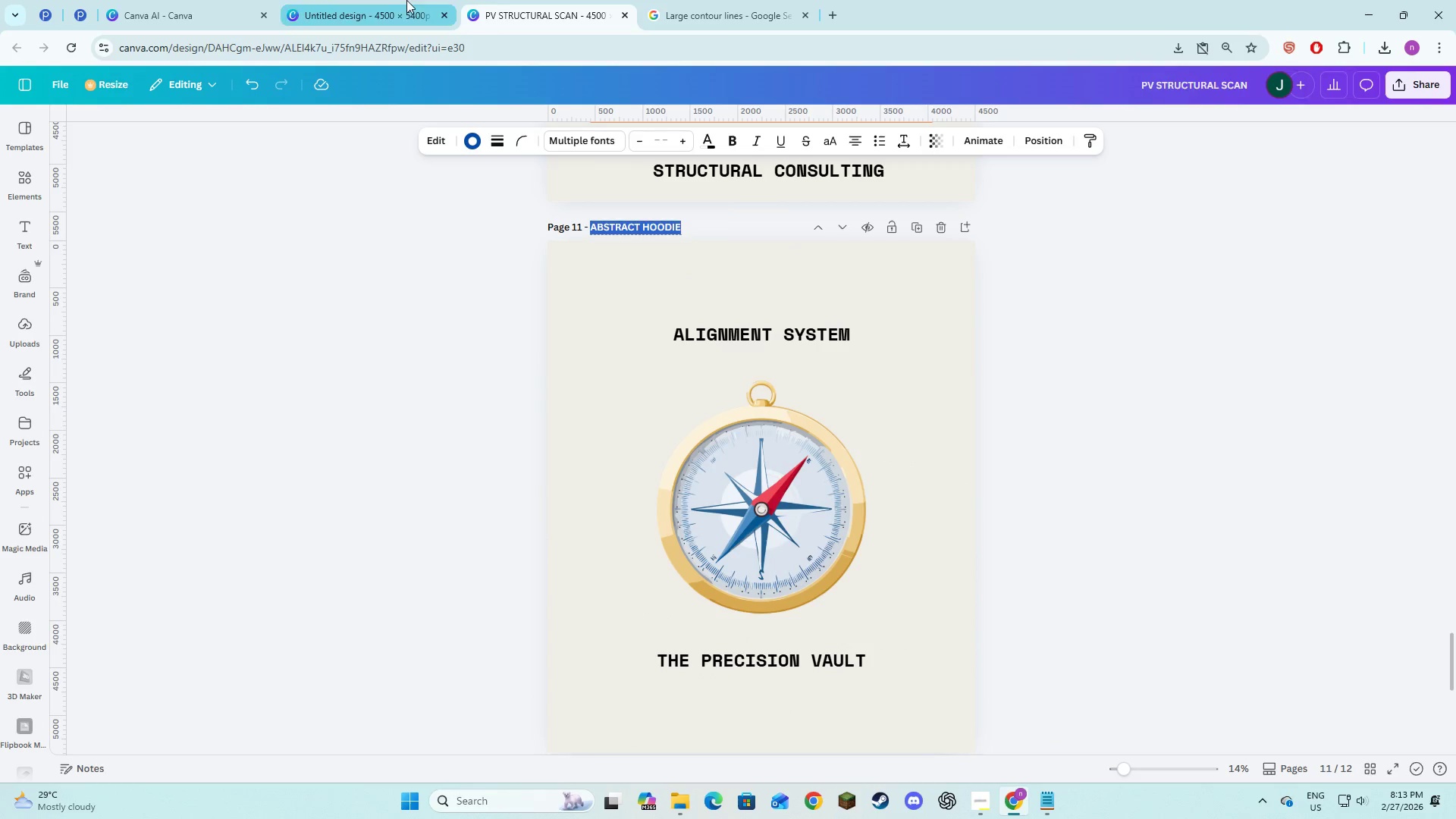 
left_click([392, 0])
 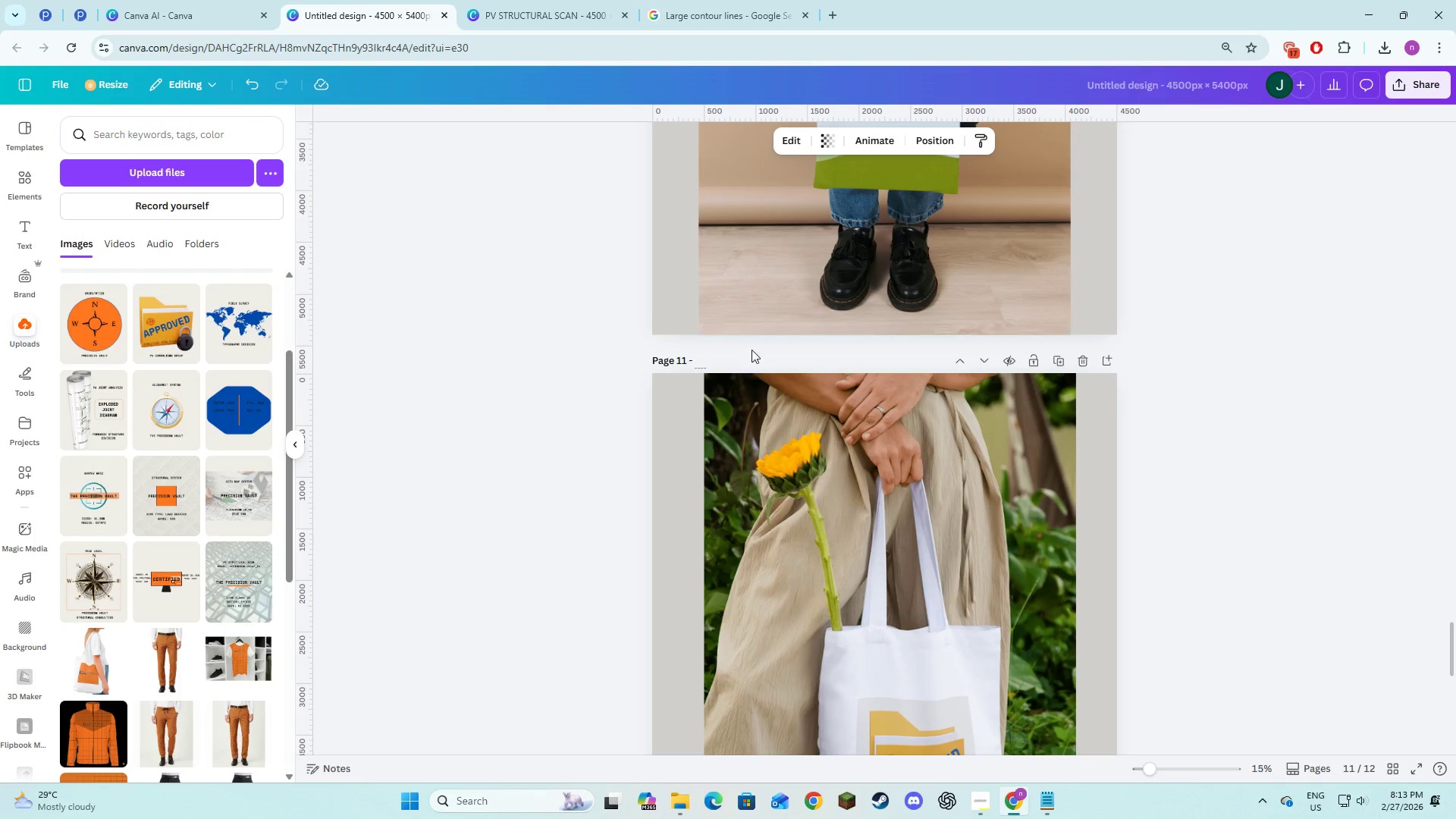 
key(Control+V)
 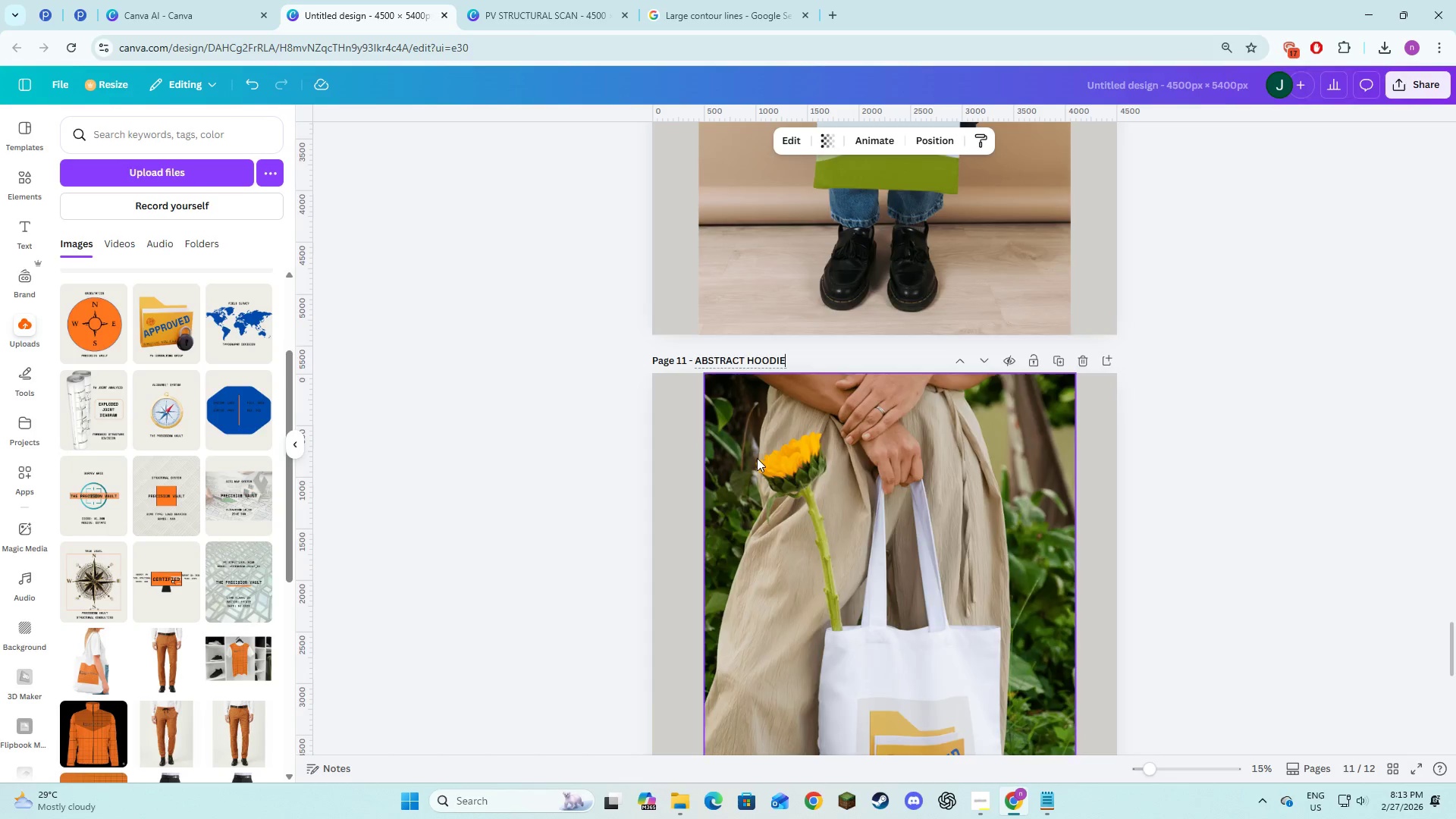 
scroll: coordinate [757, 458], scroll_direction: up, amount: 5.0
 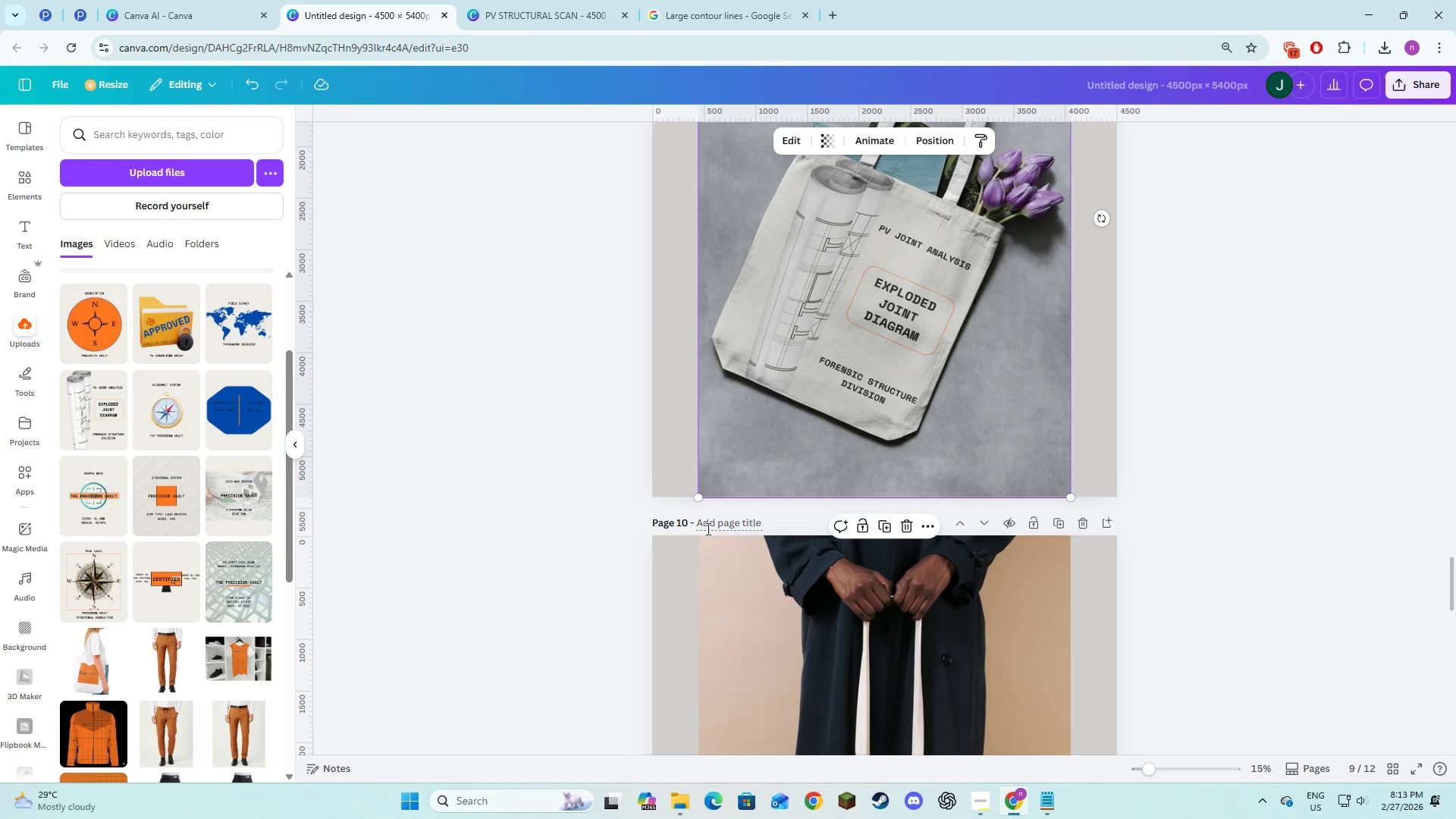 
left_click([708, 526])
 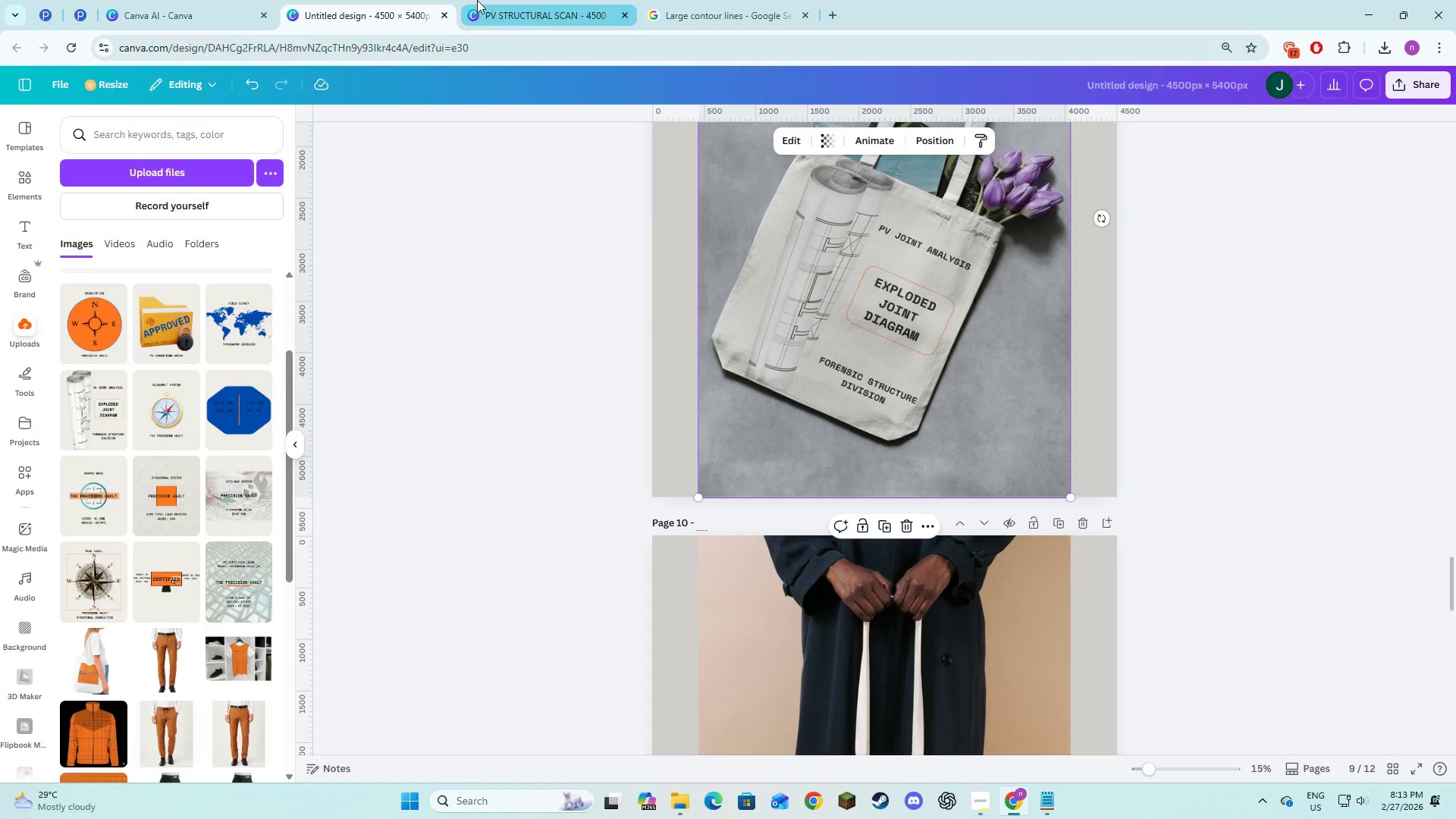 
left_click([477, 0])
 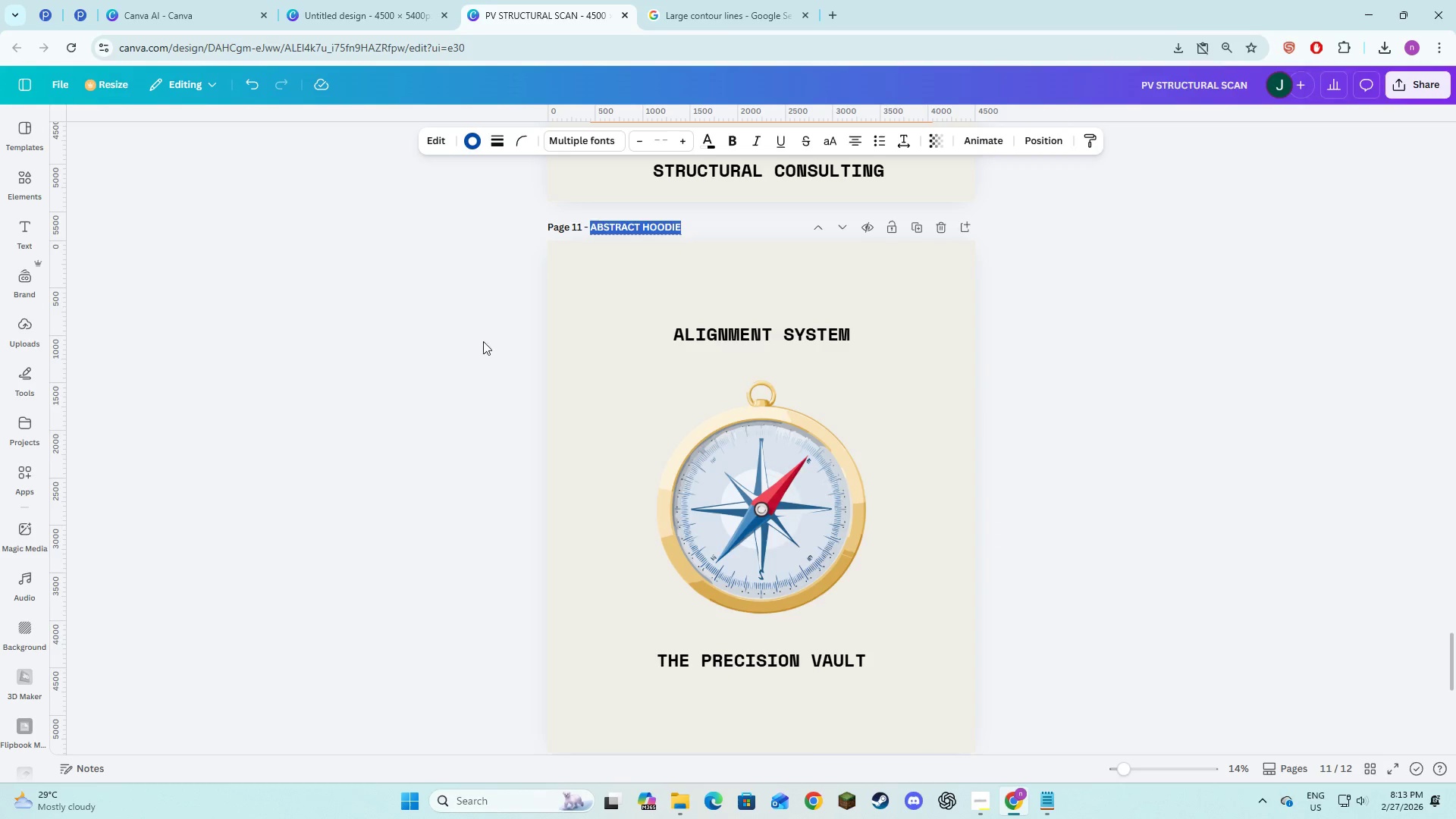 
scroll: coordinate [485, 359], scroll_direction: up, amount: 6.0
 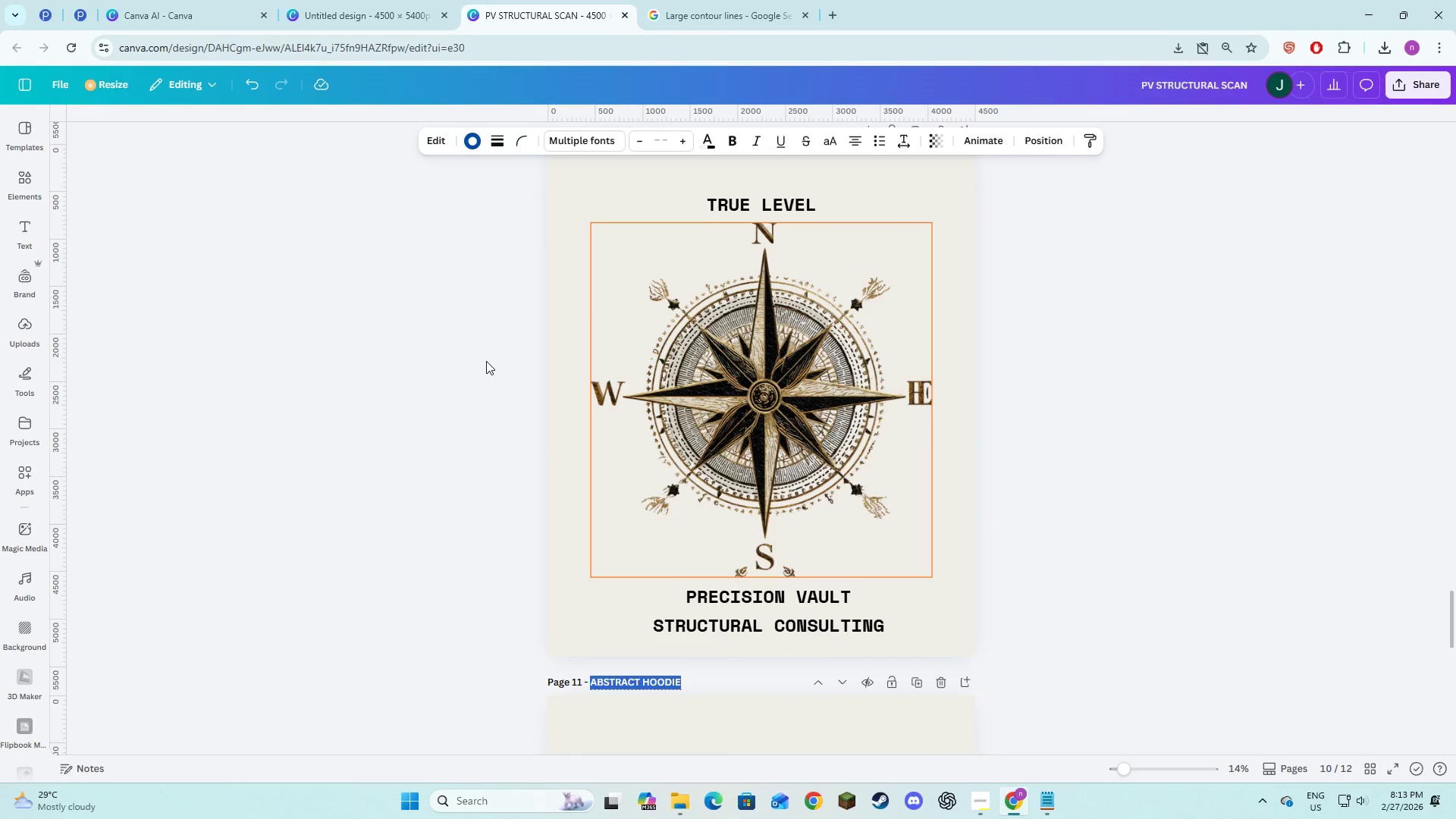 
scroll: coordinate [486, 361], scroll_direction: down, amount: 2.0
 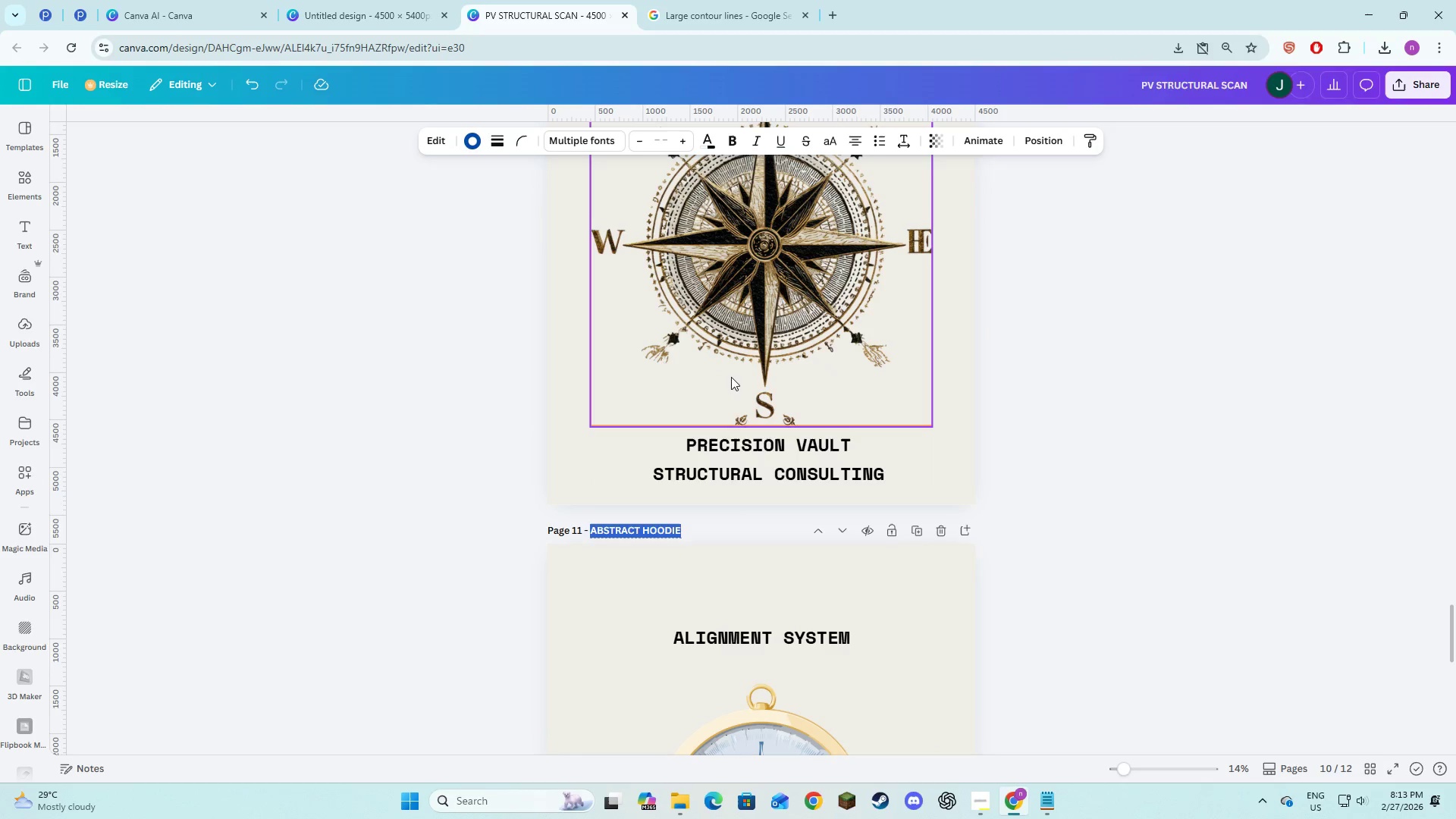 
scroll: coordinate [740, 491], scroll_direction: up, amount: 7.0
 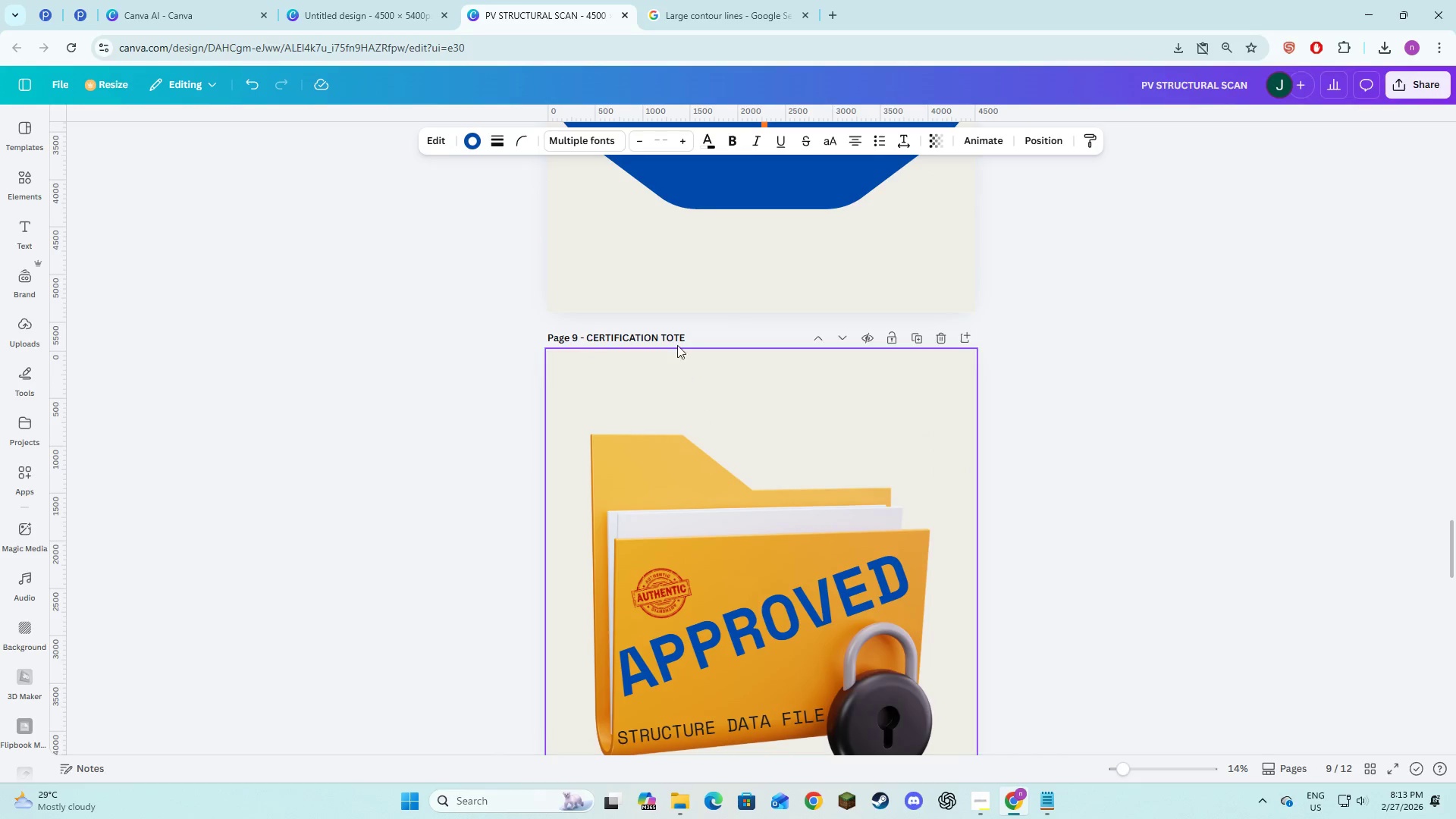 
double_click([662, 331])
 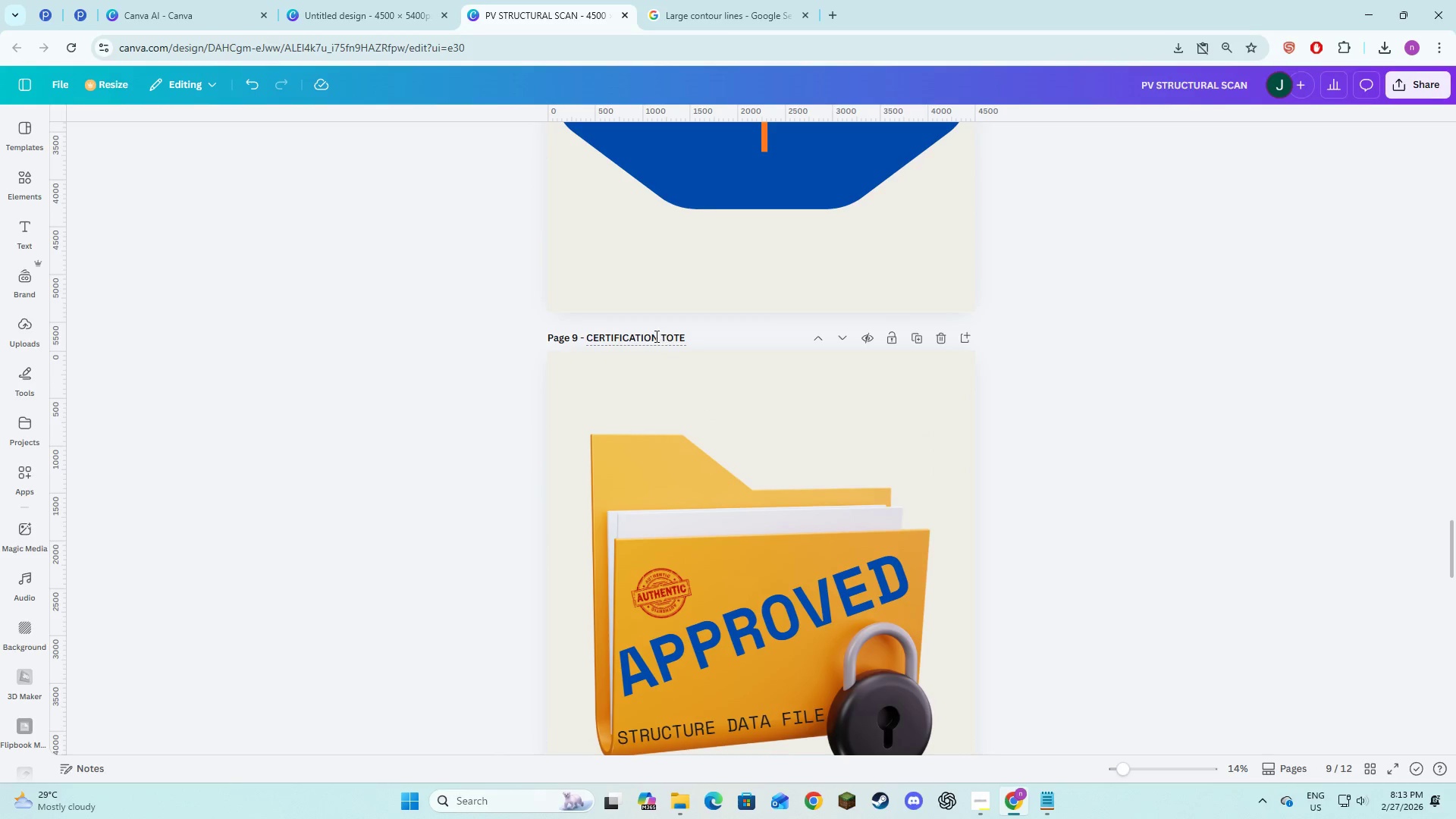 
hold_key(key=ControlLeft, duration=1.52)
triple_click([654, 337])
 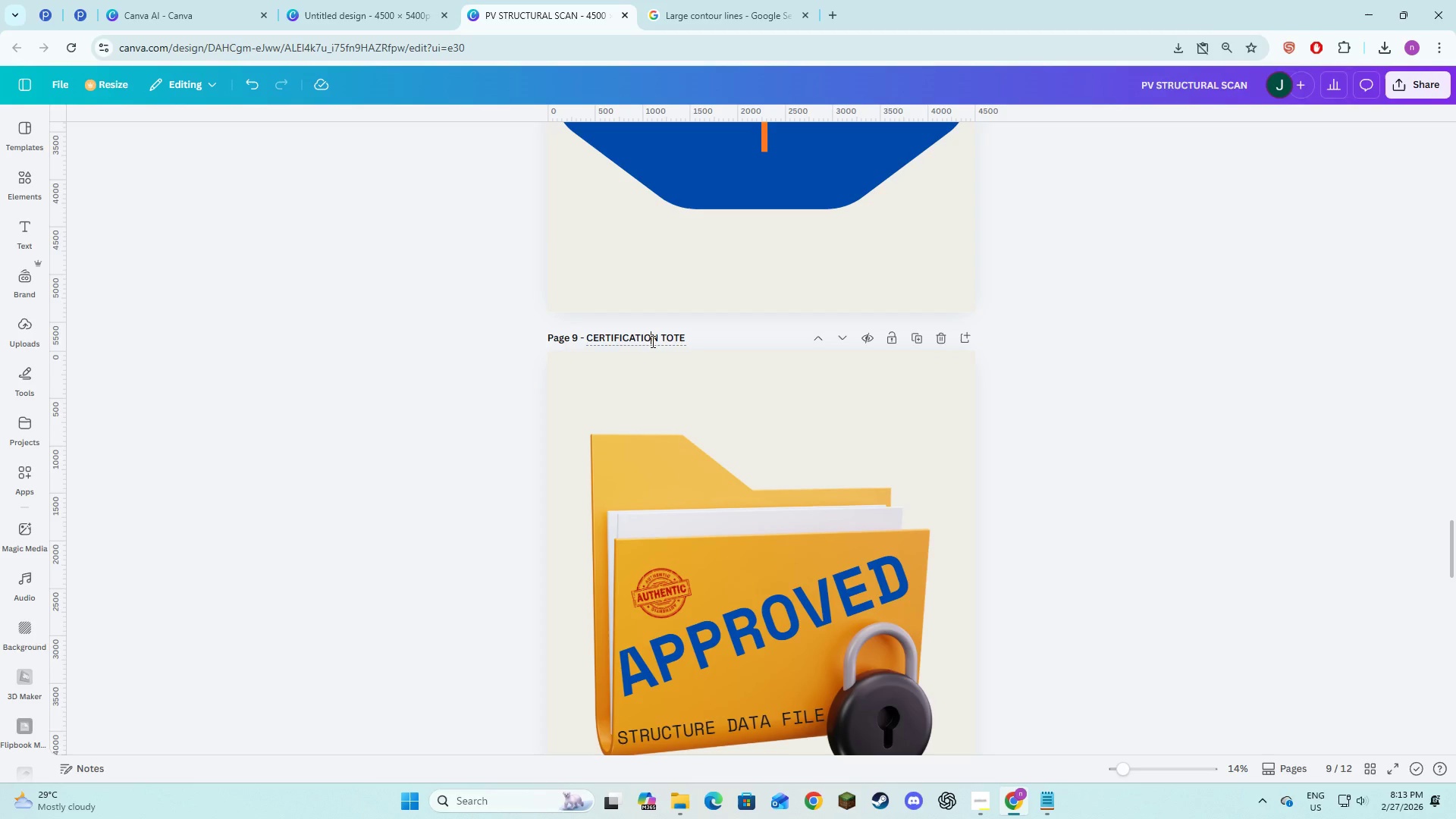 
key(Control+A)
 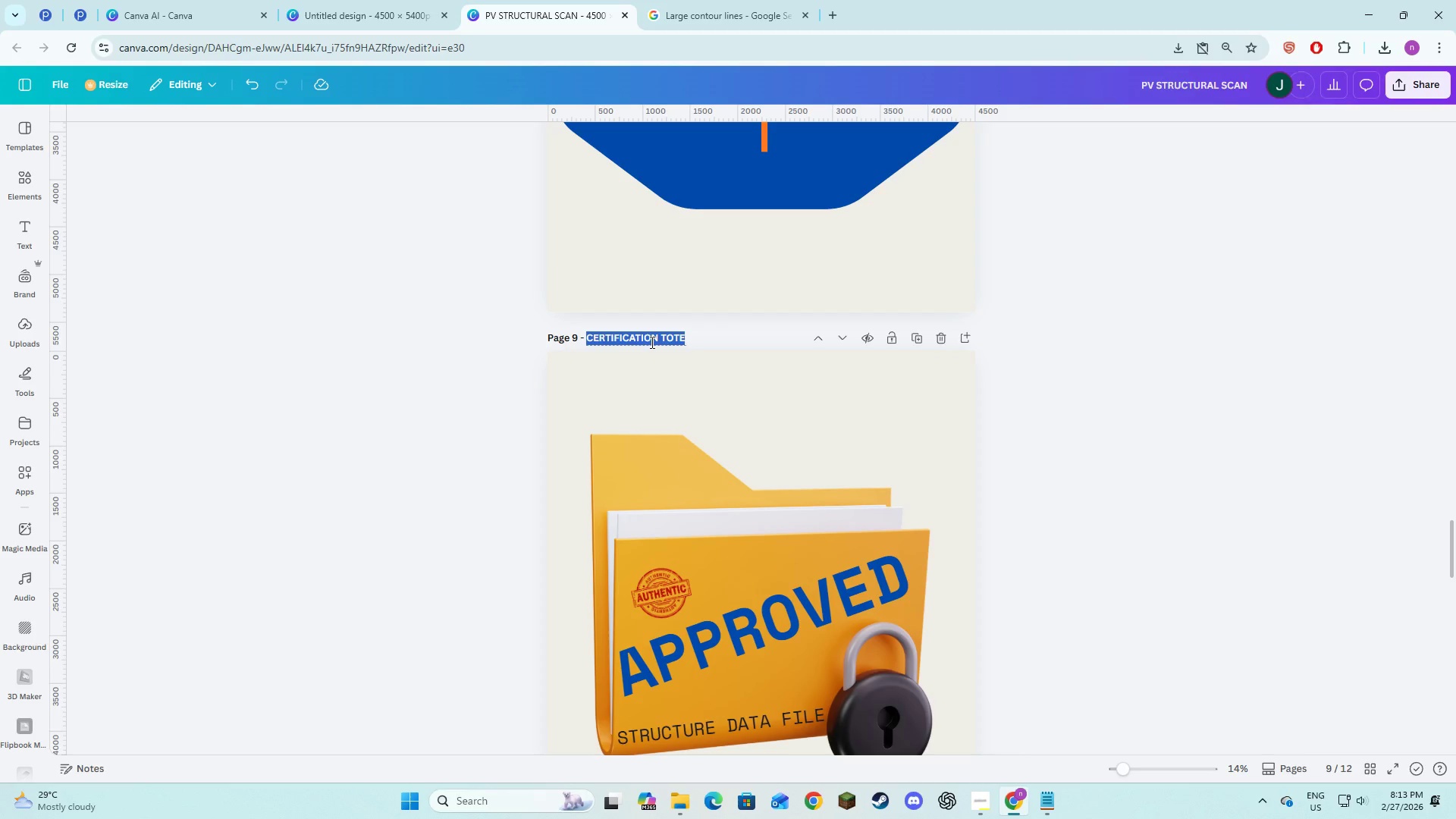 
key(Control+C)
 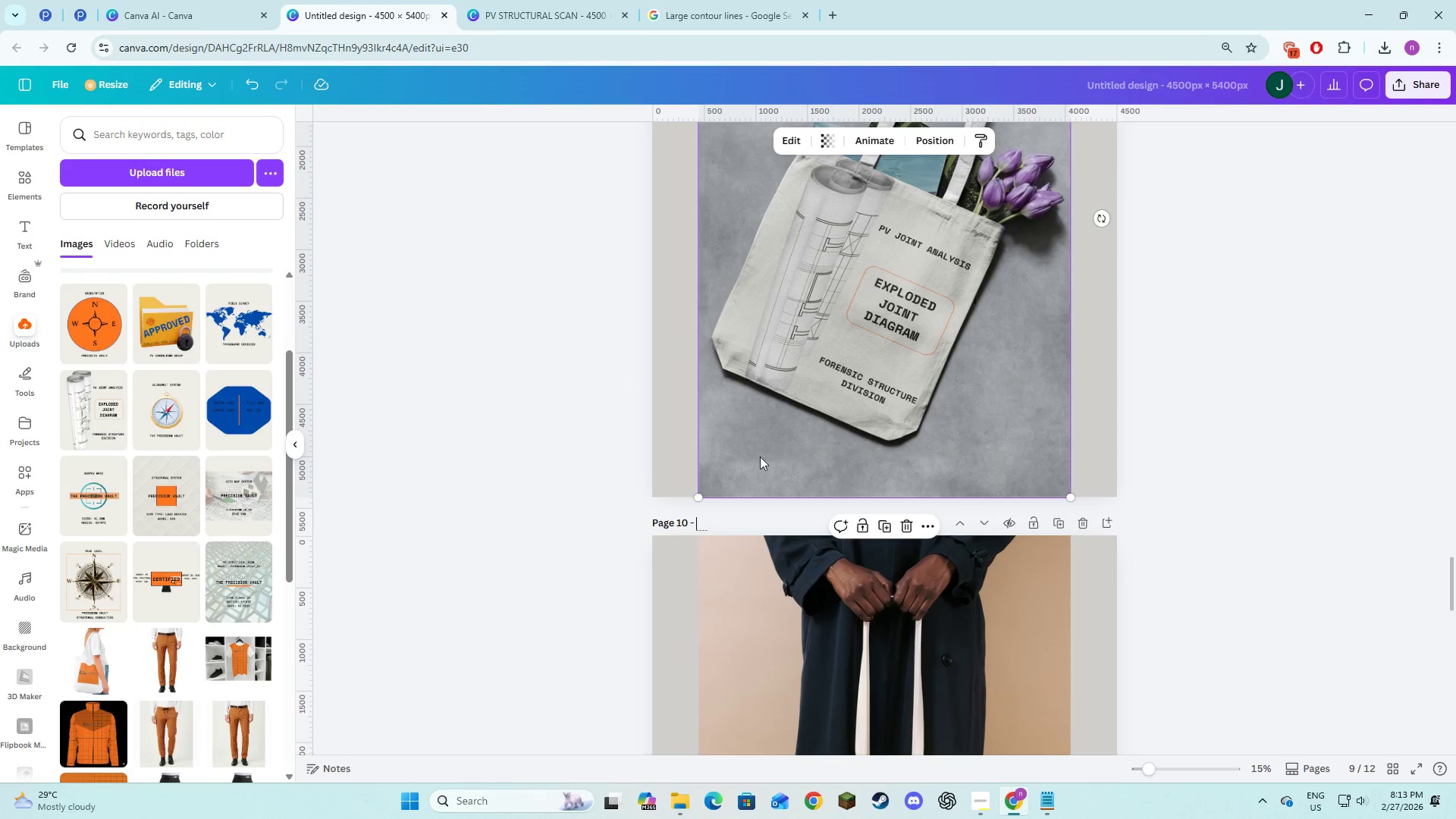 
scroll: coordinate [760, 457], scroll_direction: down, amount: 4.0
 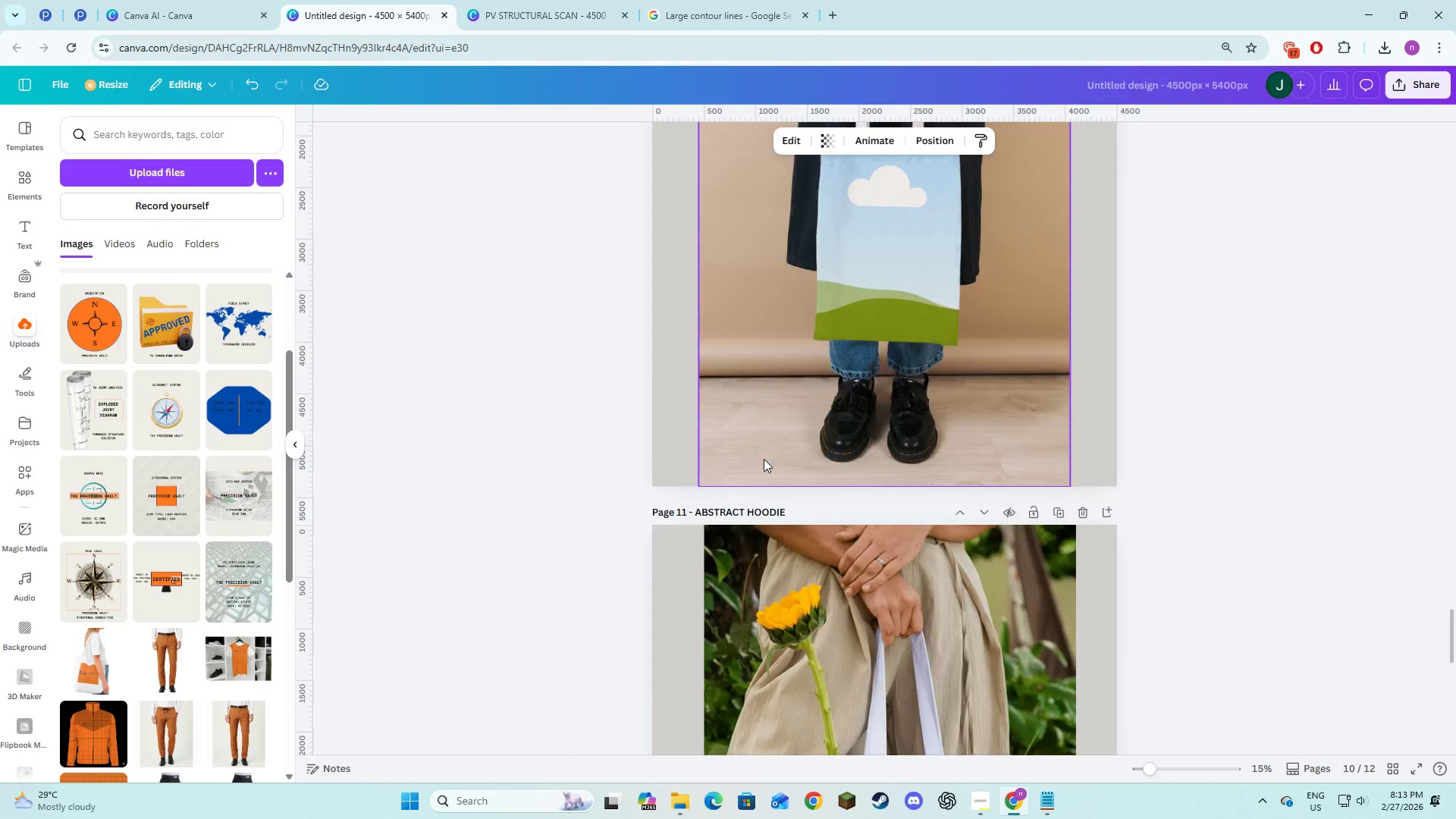 
scroll: coordinate [764, 459], scroll_direction: up, amount: 2.0
 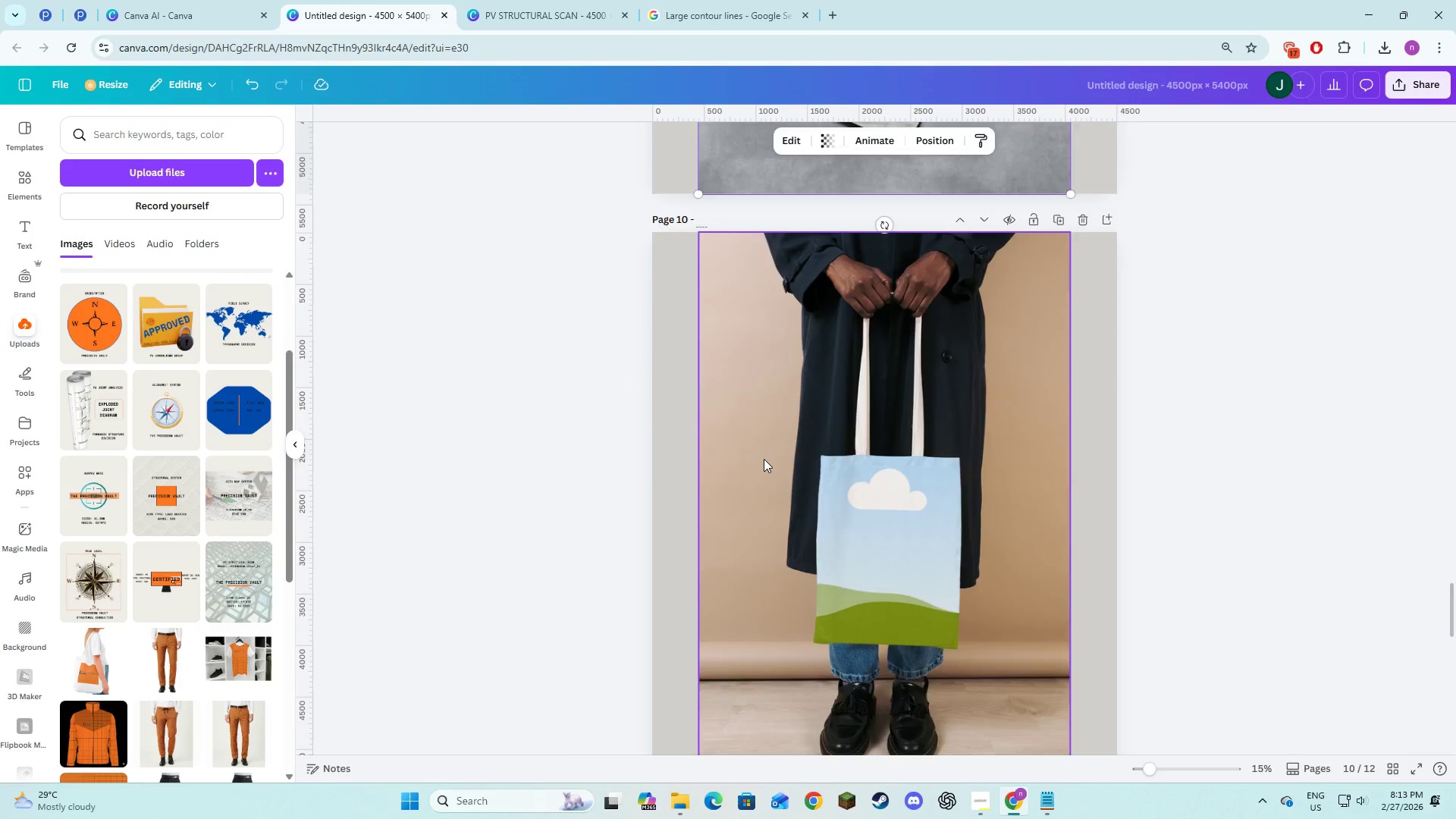 
scroll: coordinate [764, 459], scroll_direction: down, amount: 4.0
 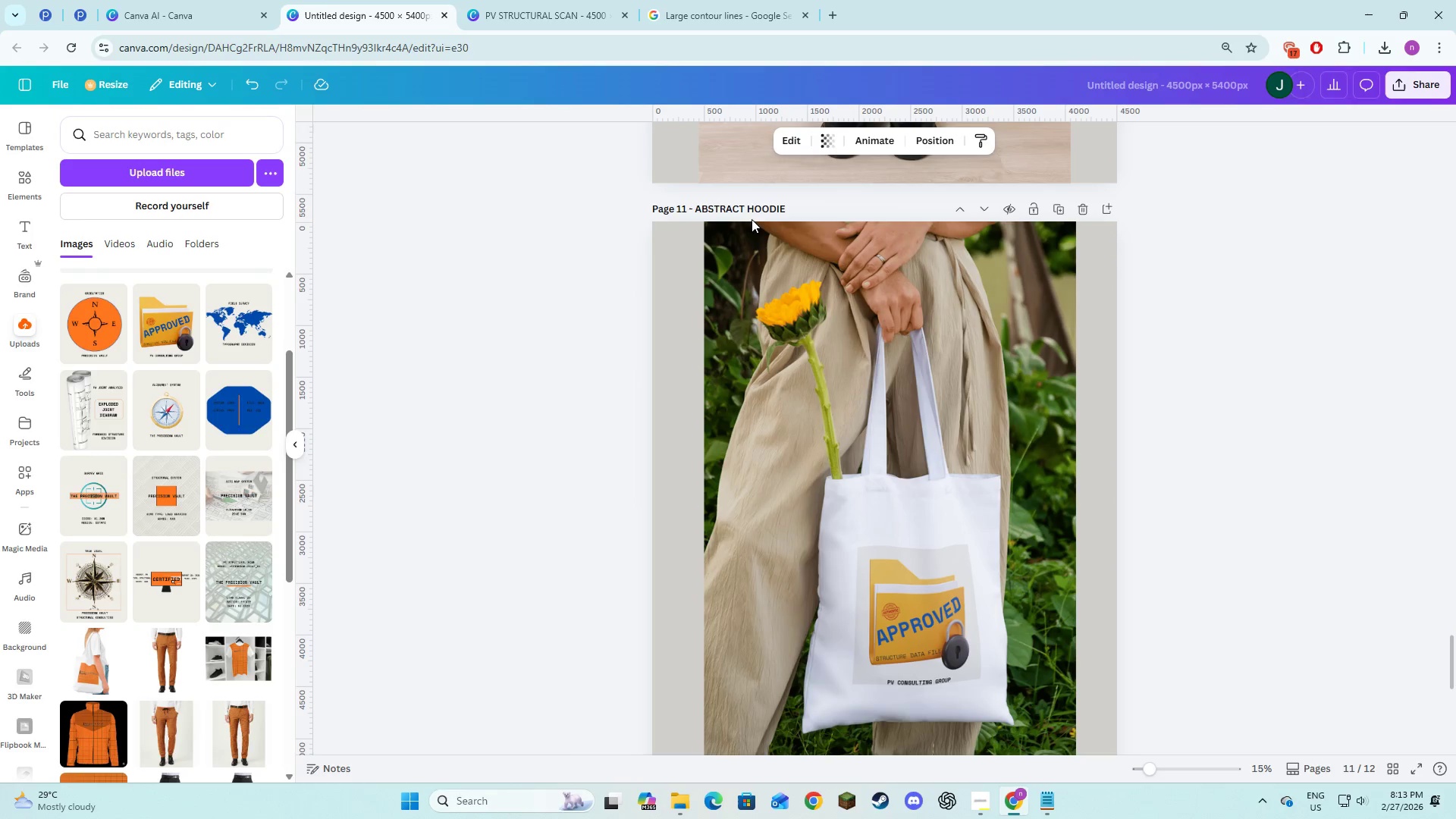 
left_click([752, 210])
 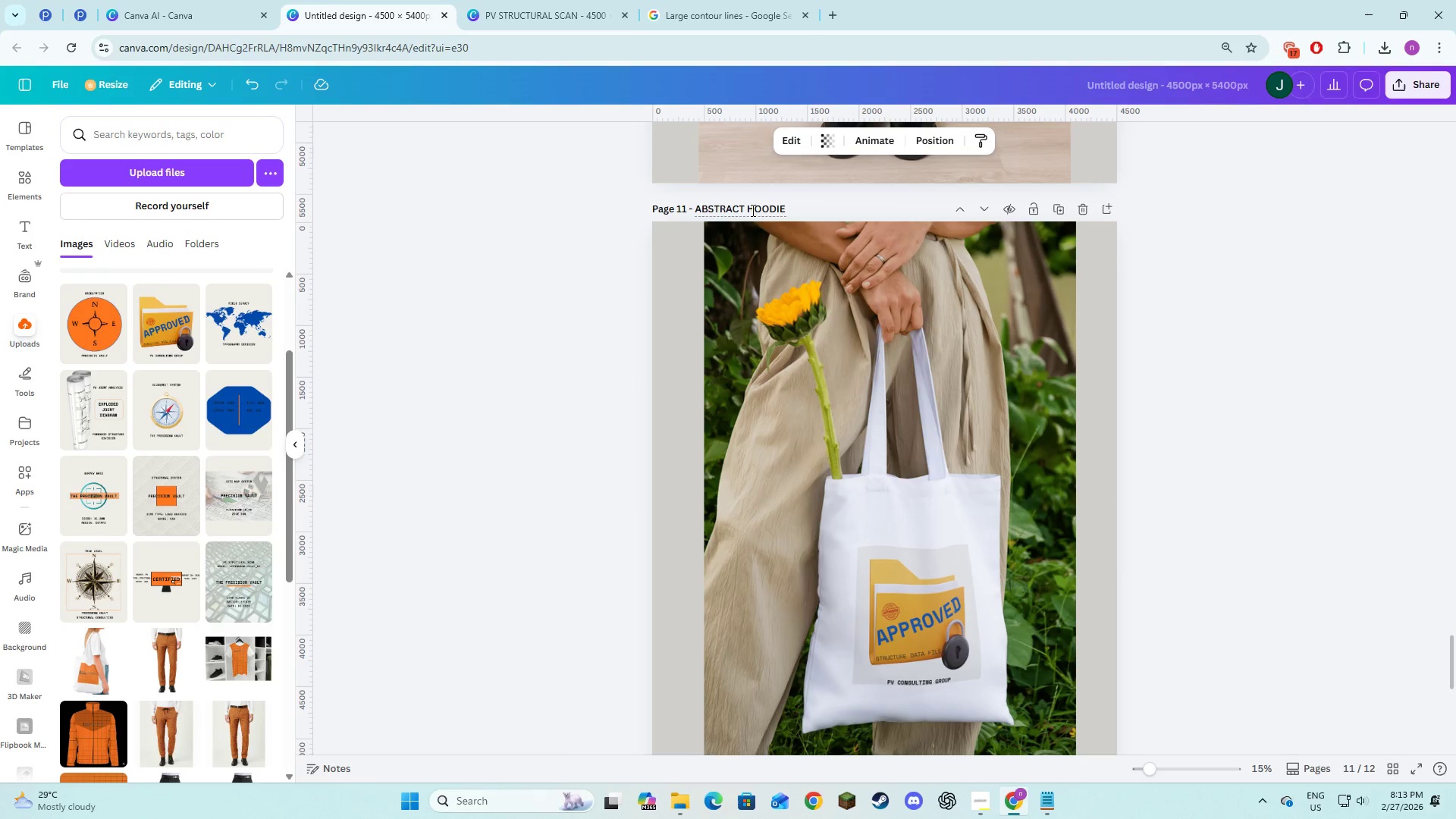 
key(Control+A)
 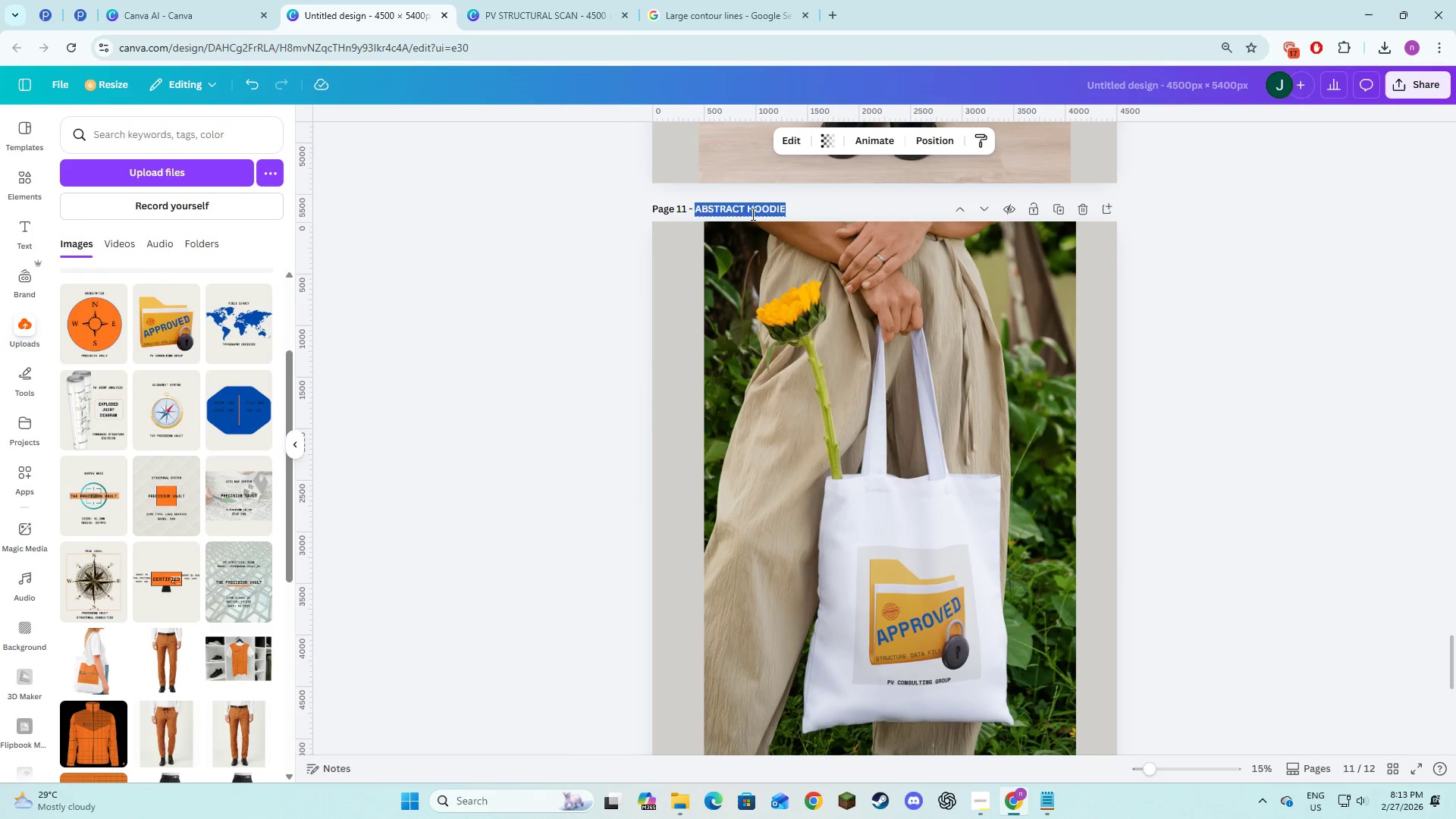 
key(Control+V)